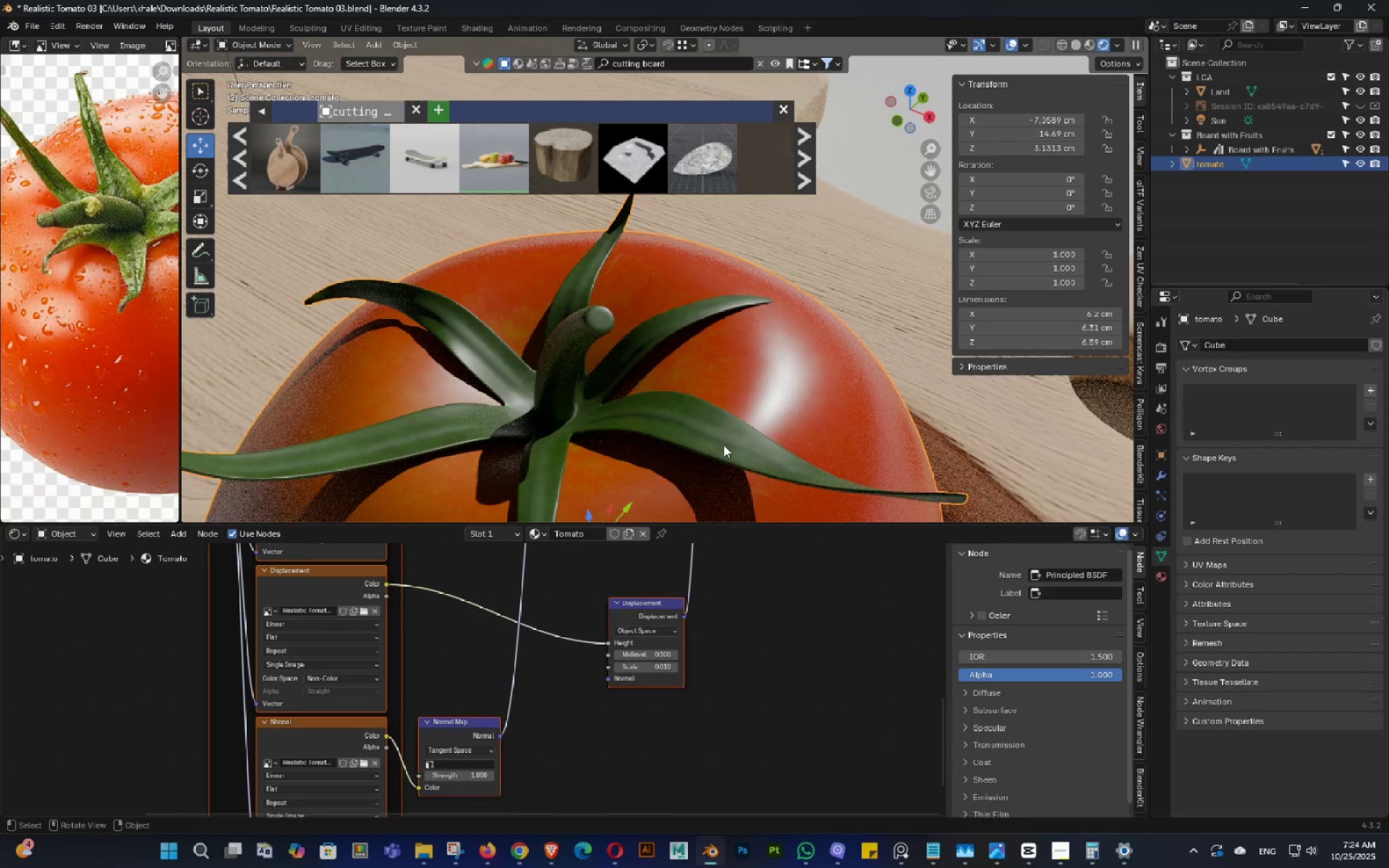 
scroll: coordinate [692, 353], scroll_direction: down, amount: 5.0
 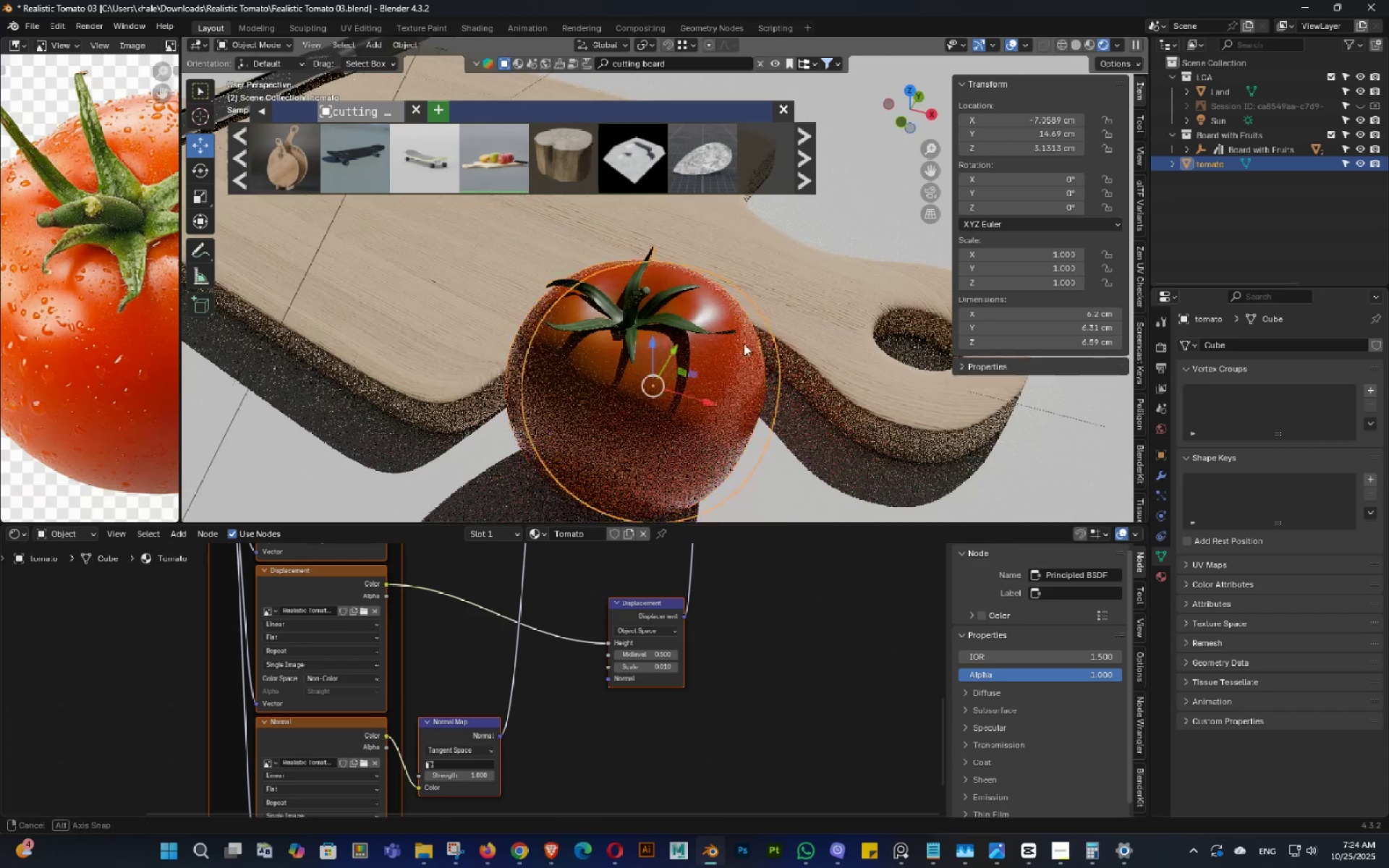 
double_click([776, 331])
 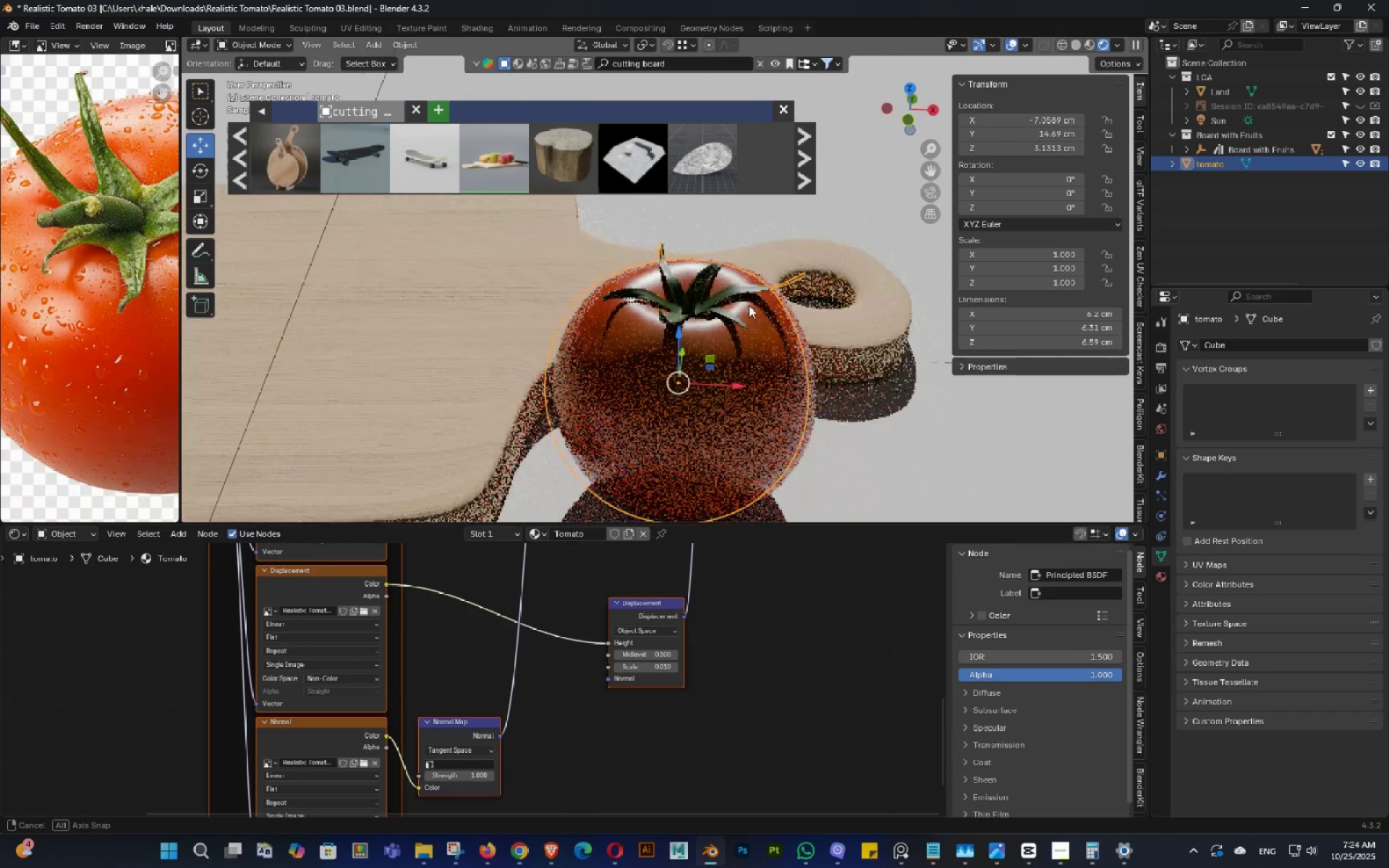 
key(Control+S)
 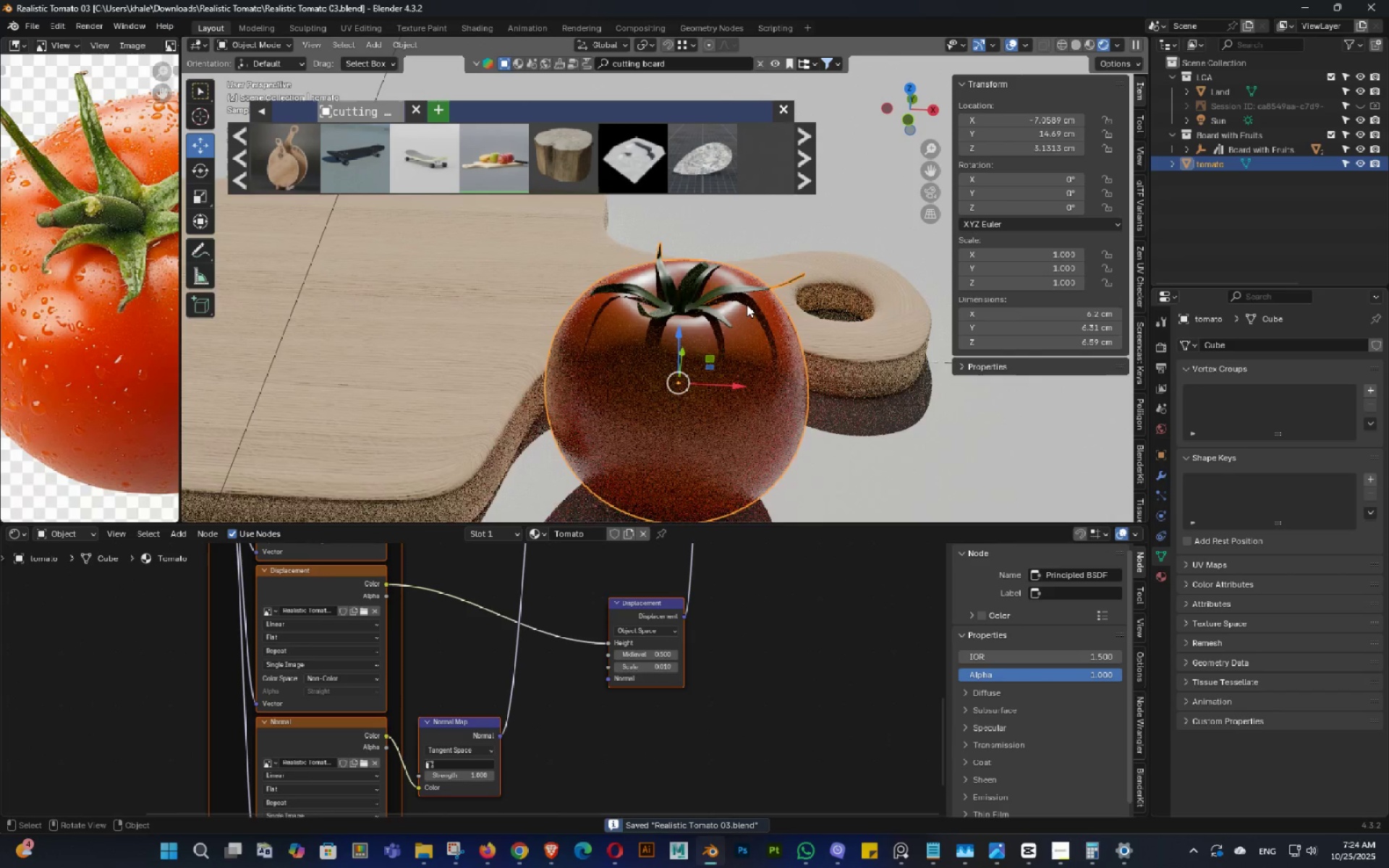 
scroll: coordinate [747, 305], scroll_direction: down, amount: 4.0
 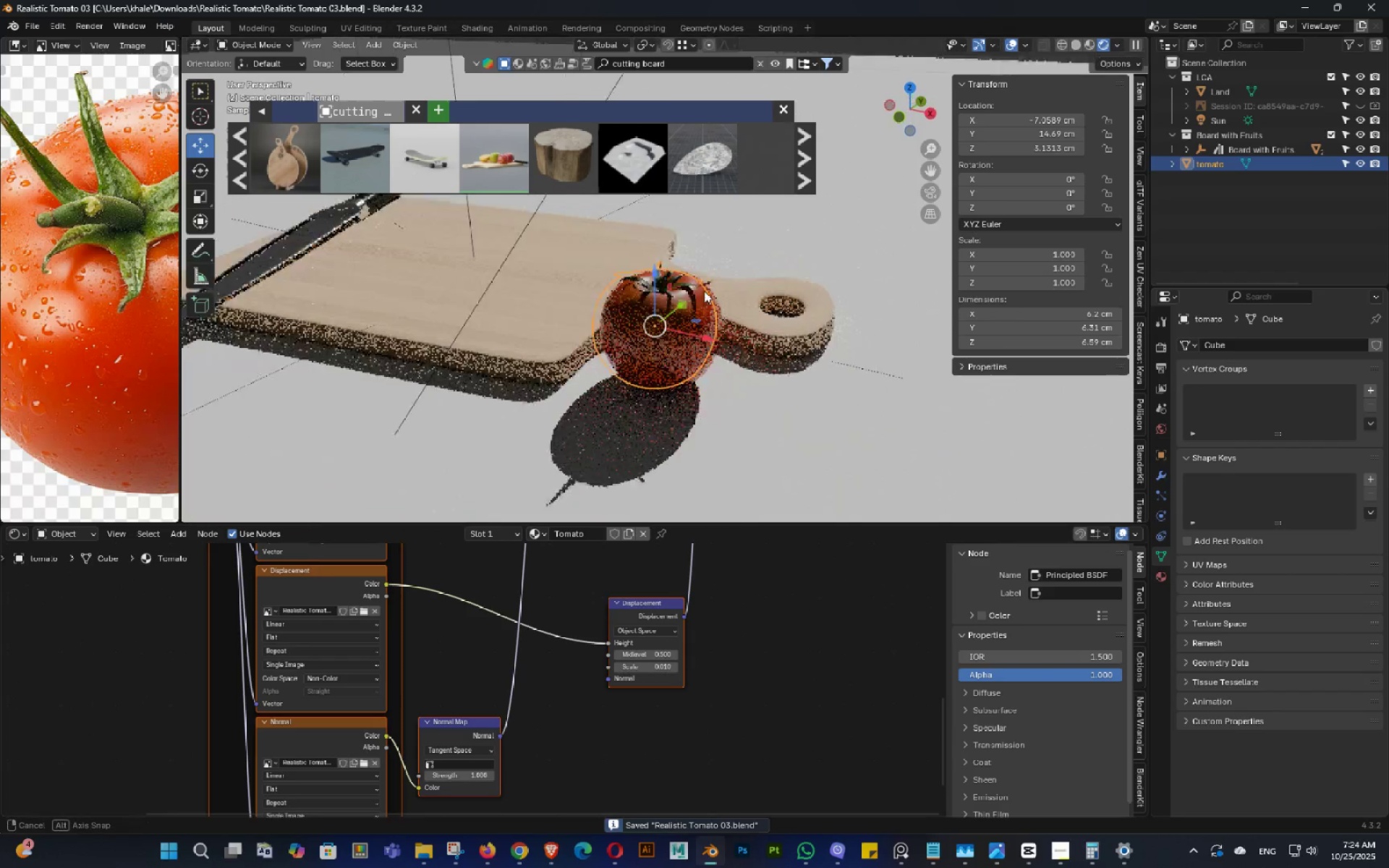 
double_click([689, 292])
 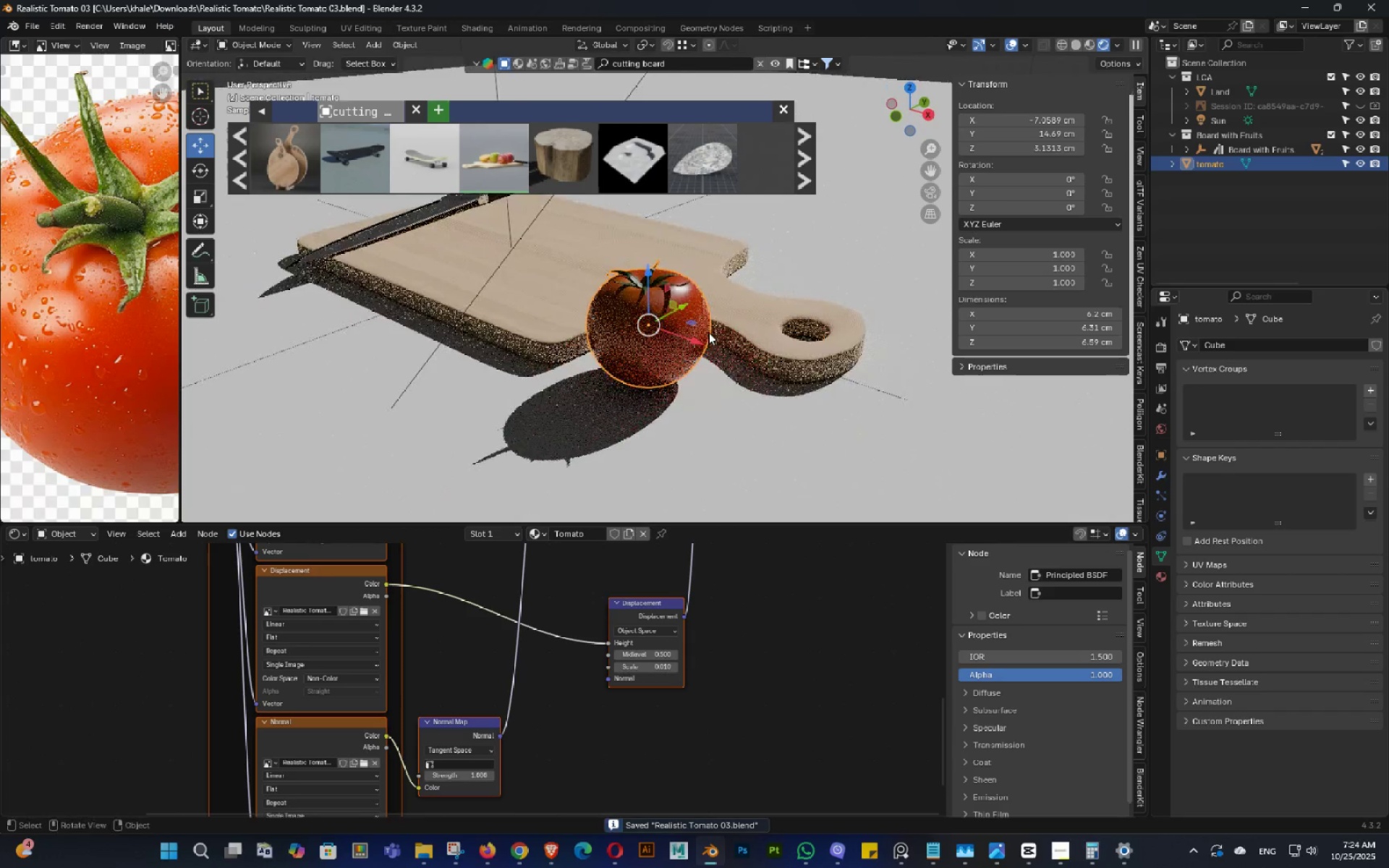 
key(Shift+ShiftLeft)
 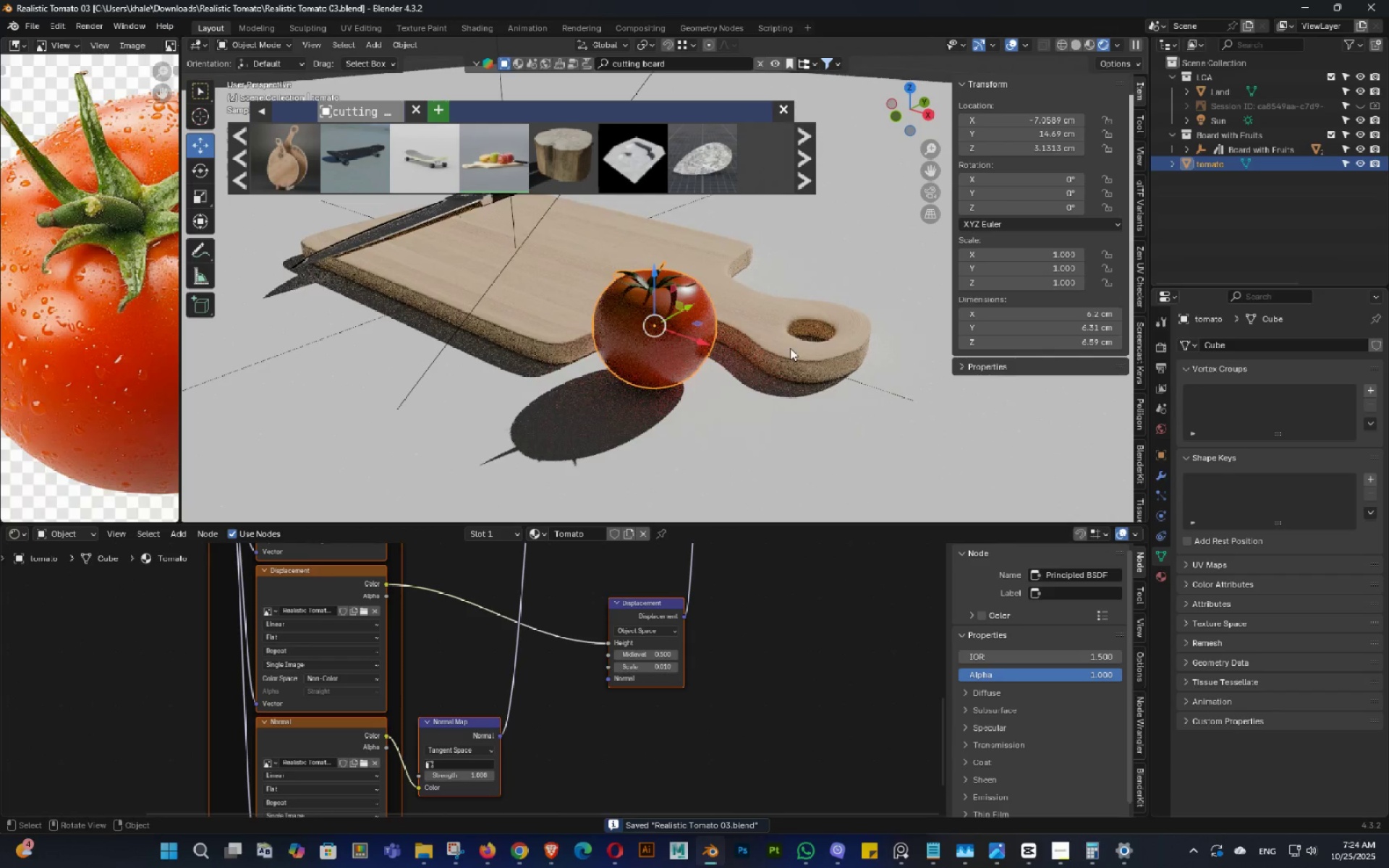 
key(Z)
 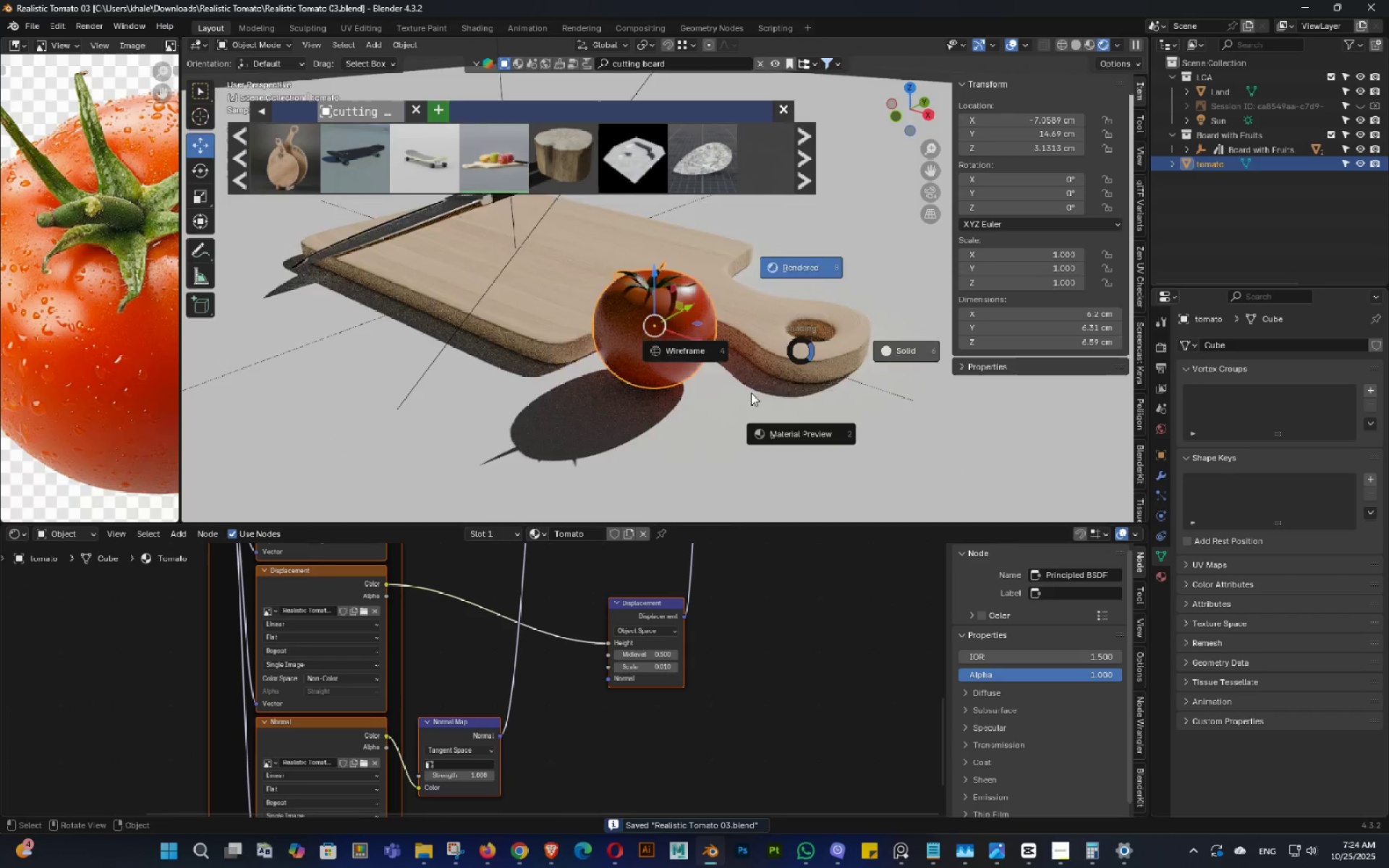 
scroll: coordinate [646, 414], scroll_direction: down, amount: 3.0
 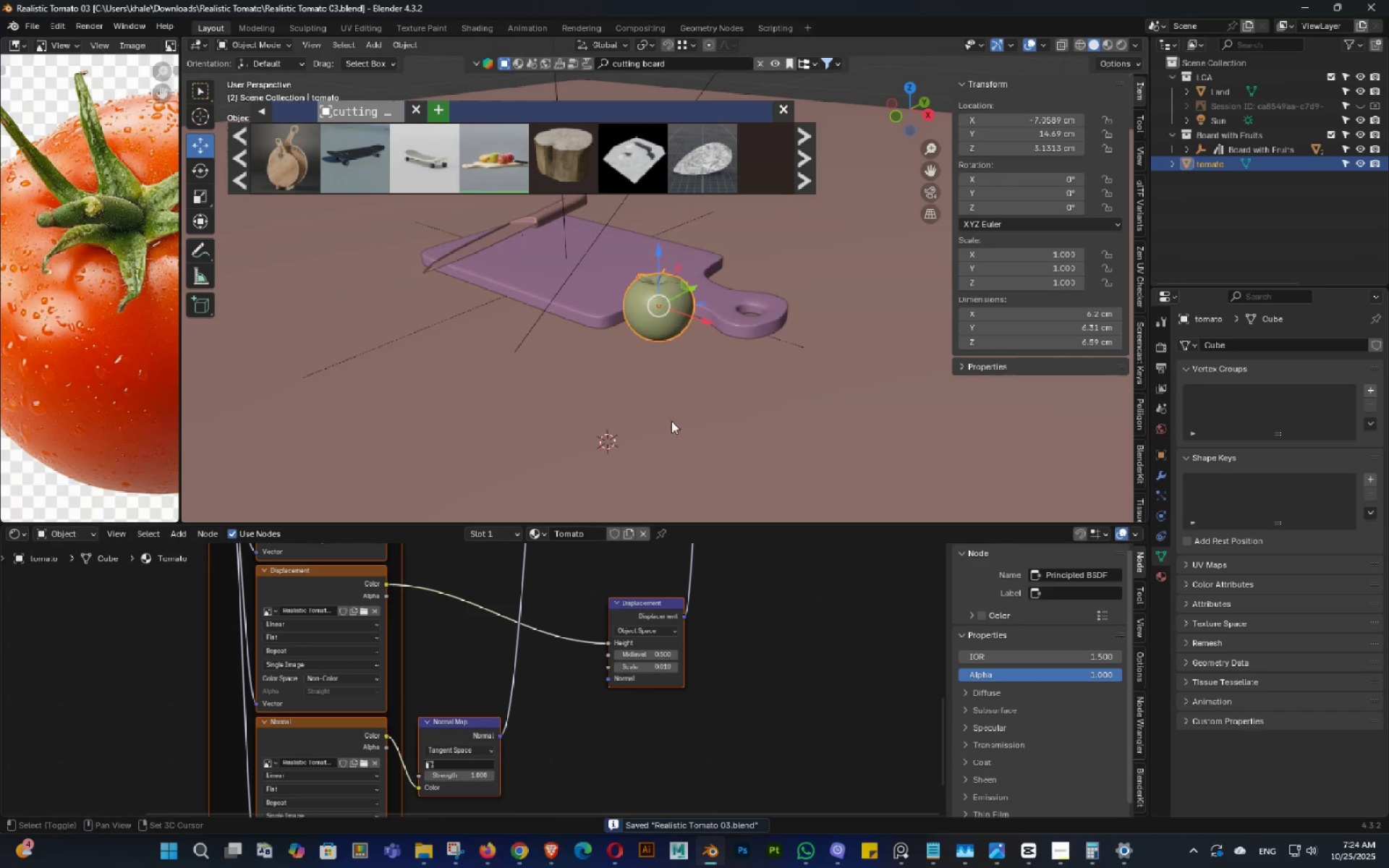 
hold_key(key=ShiftLeft, duration=0.34)
 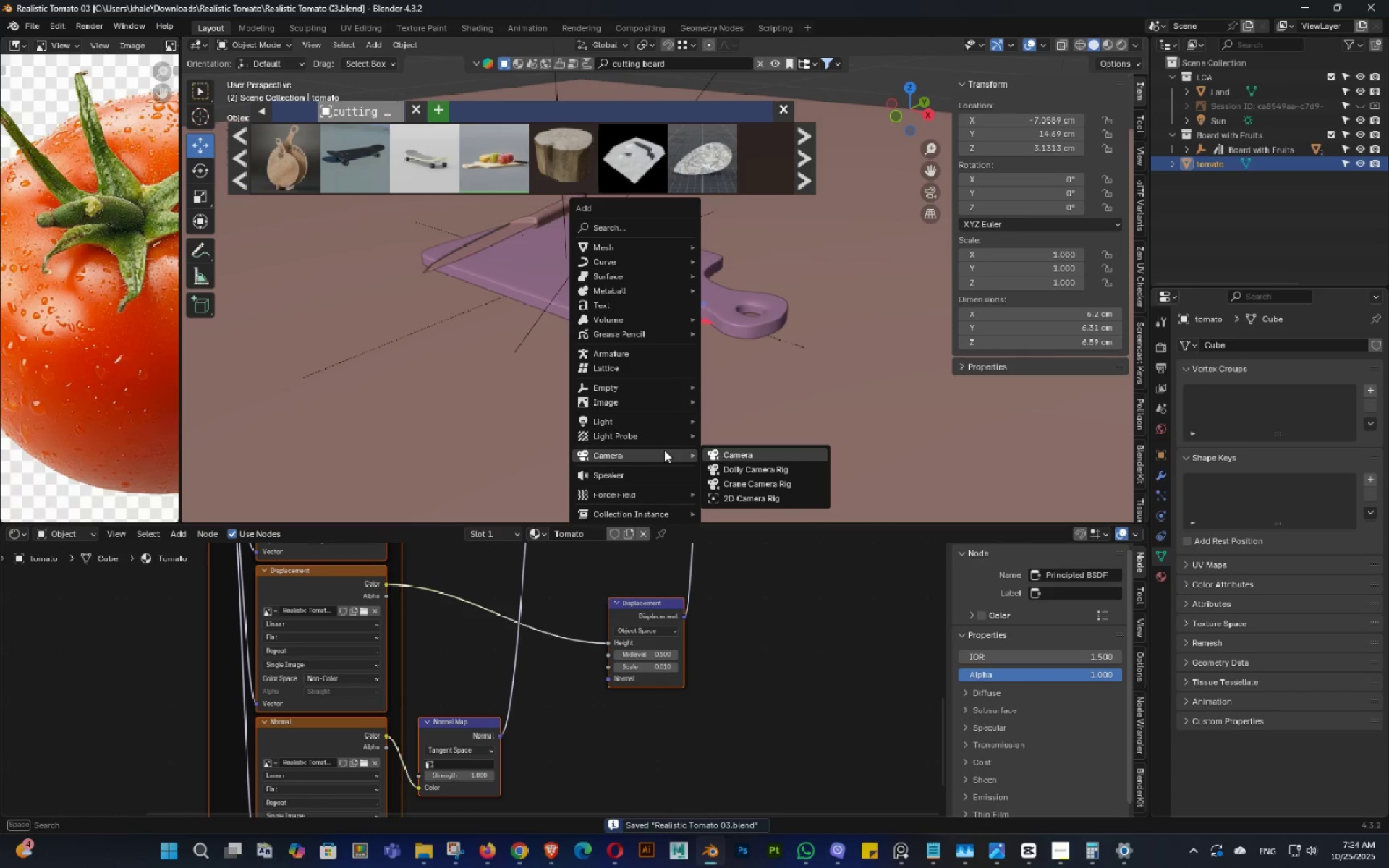 
left_click([737, 448])
 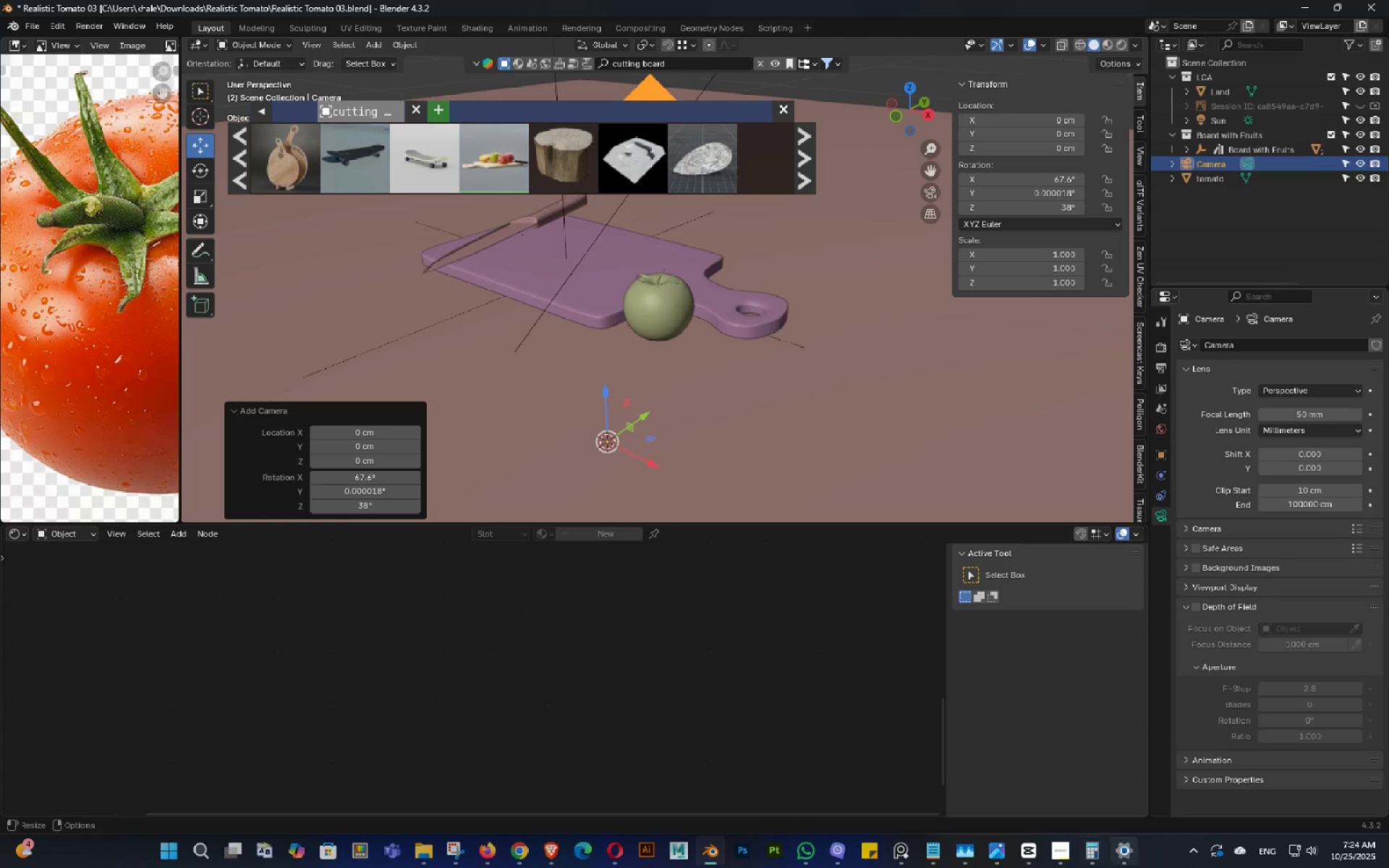 
left_click([1069, 854])